 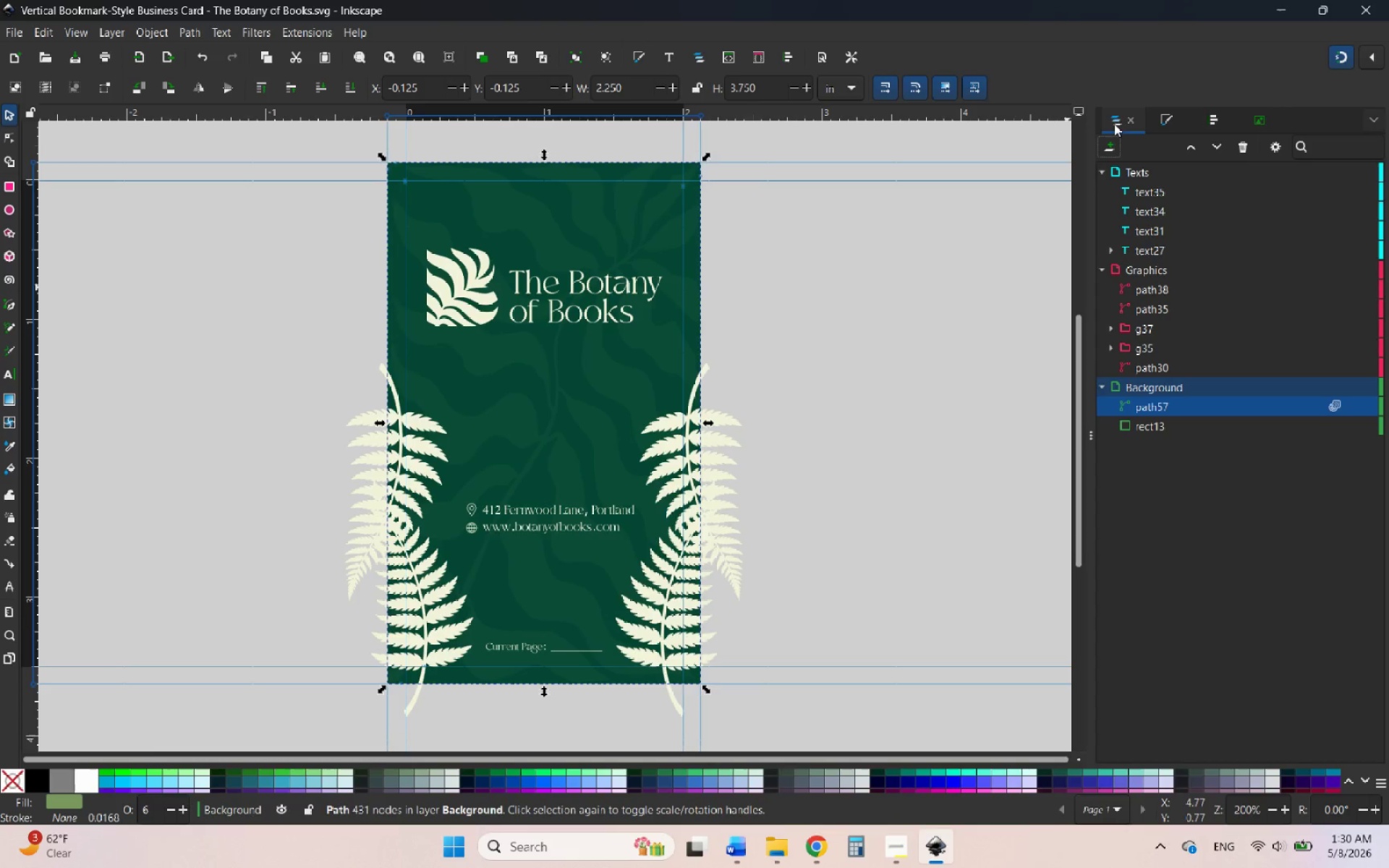 
left_click([1179, 404])
 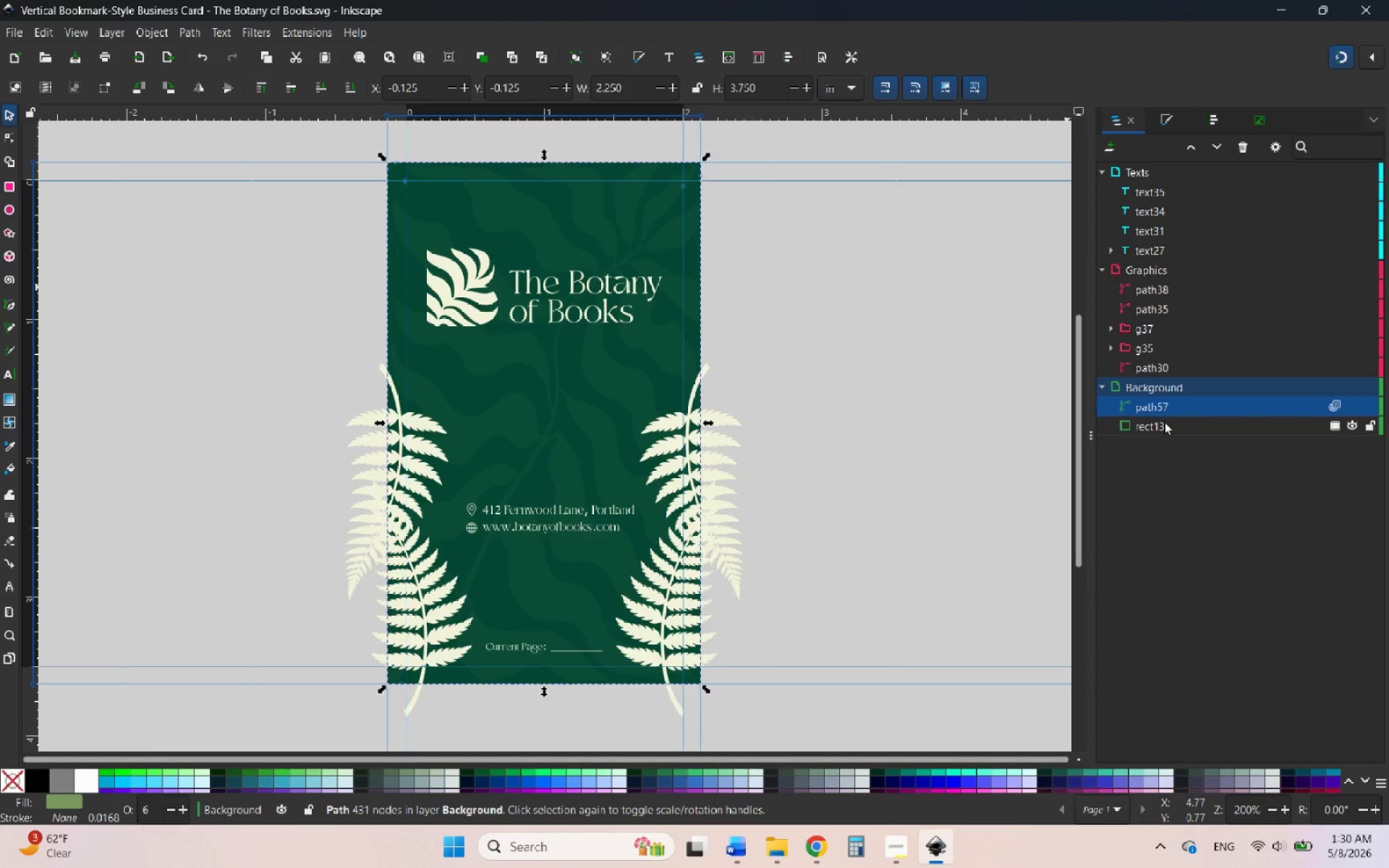 
left_click([1160, 428])
 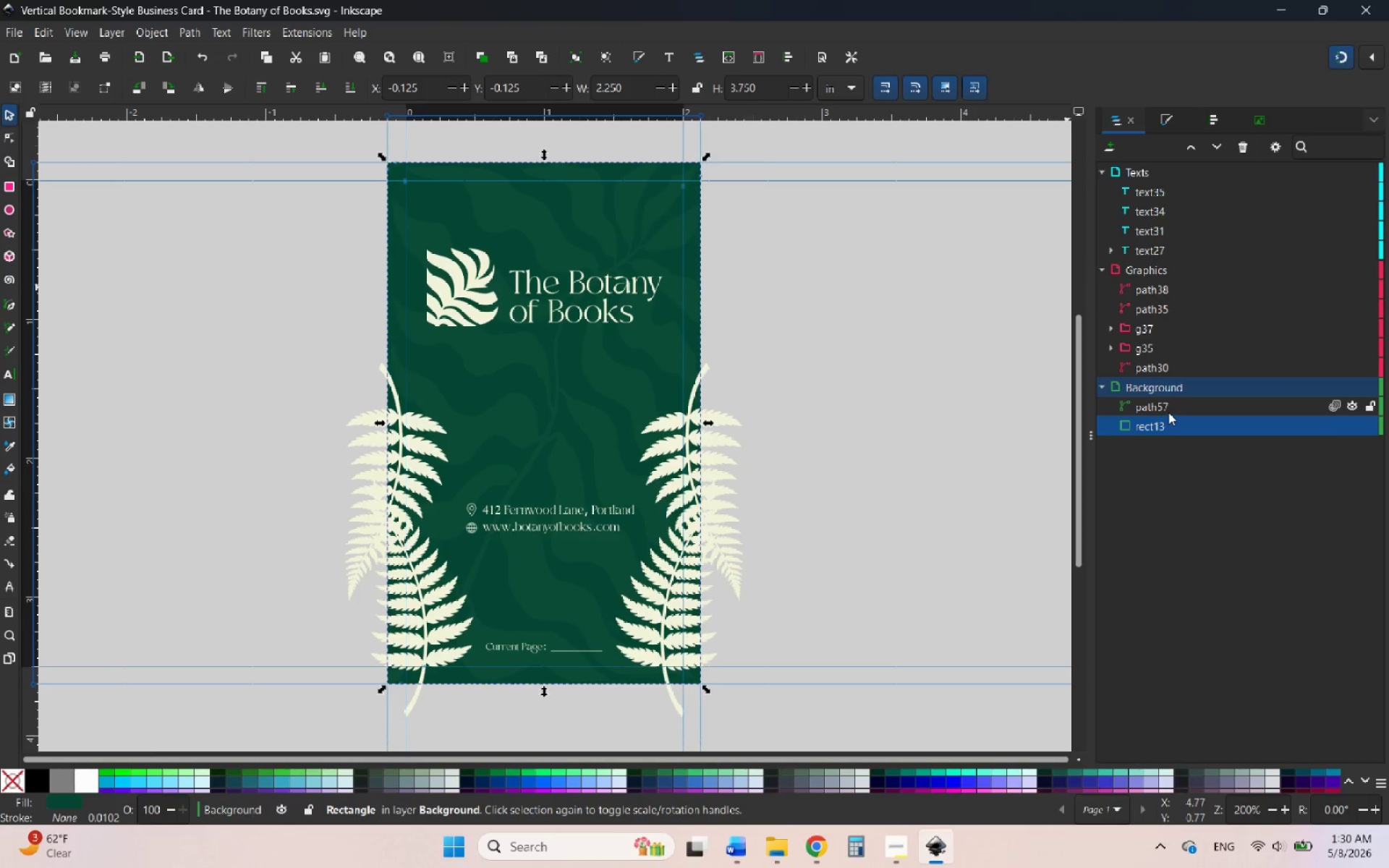 
left_click([1168, 412])
 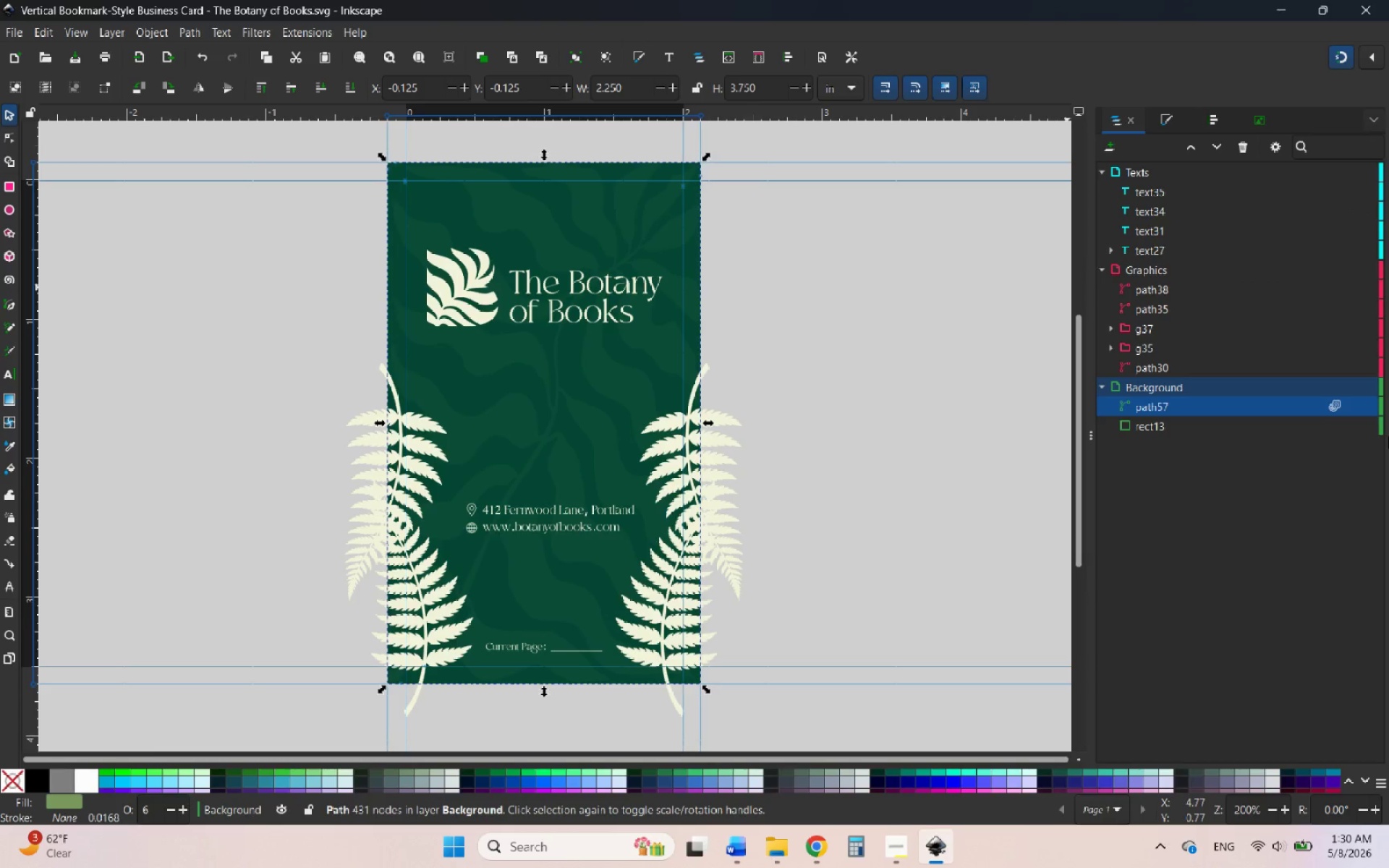 
left_click([1354, 403])
 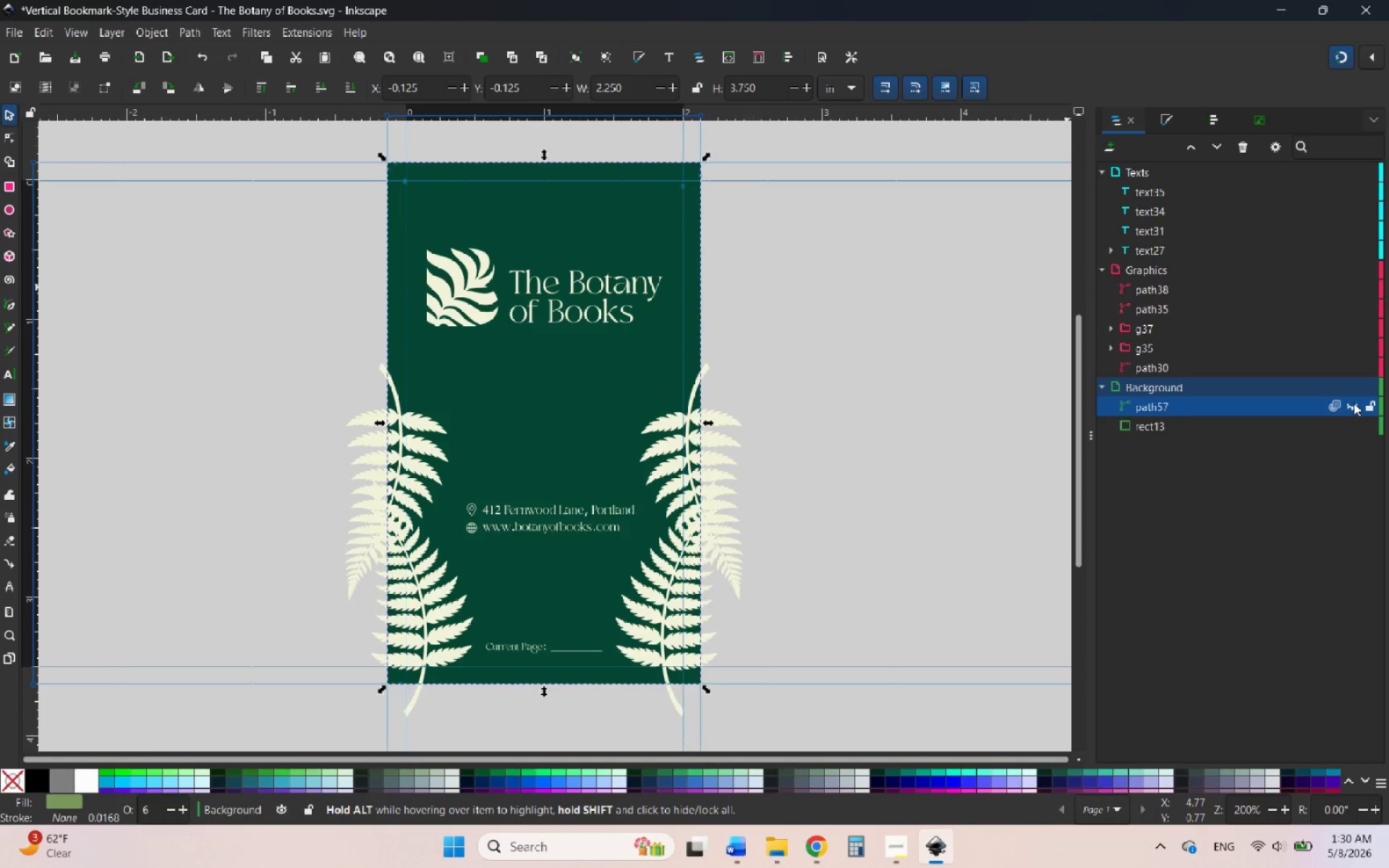 
left_click([1354, 403])